 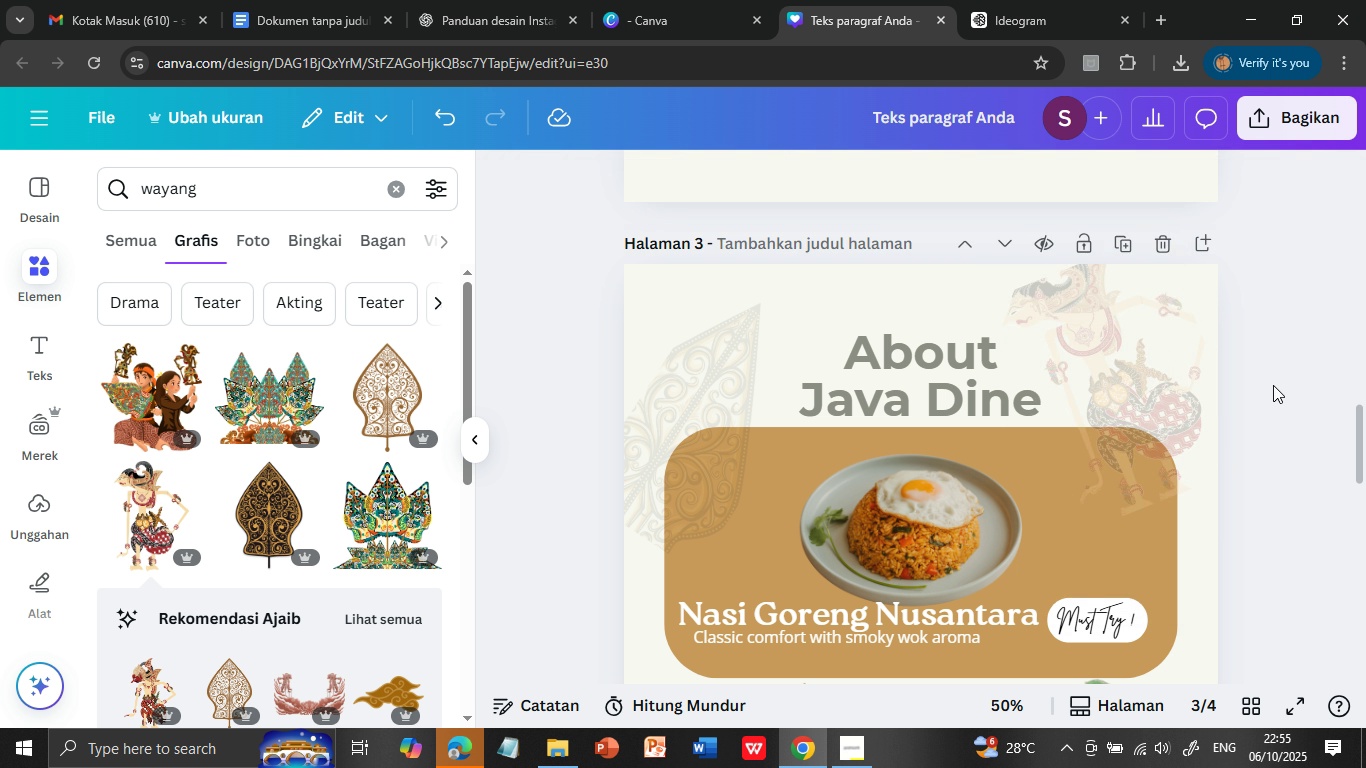 
scroll: coordinate [1303, 462], scroll_direction: down, amount: 3.0
 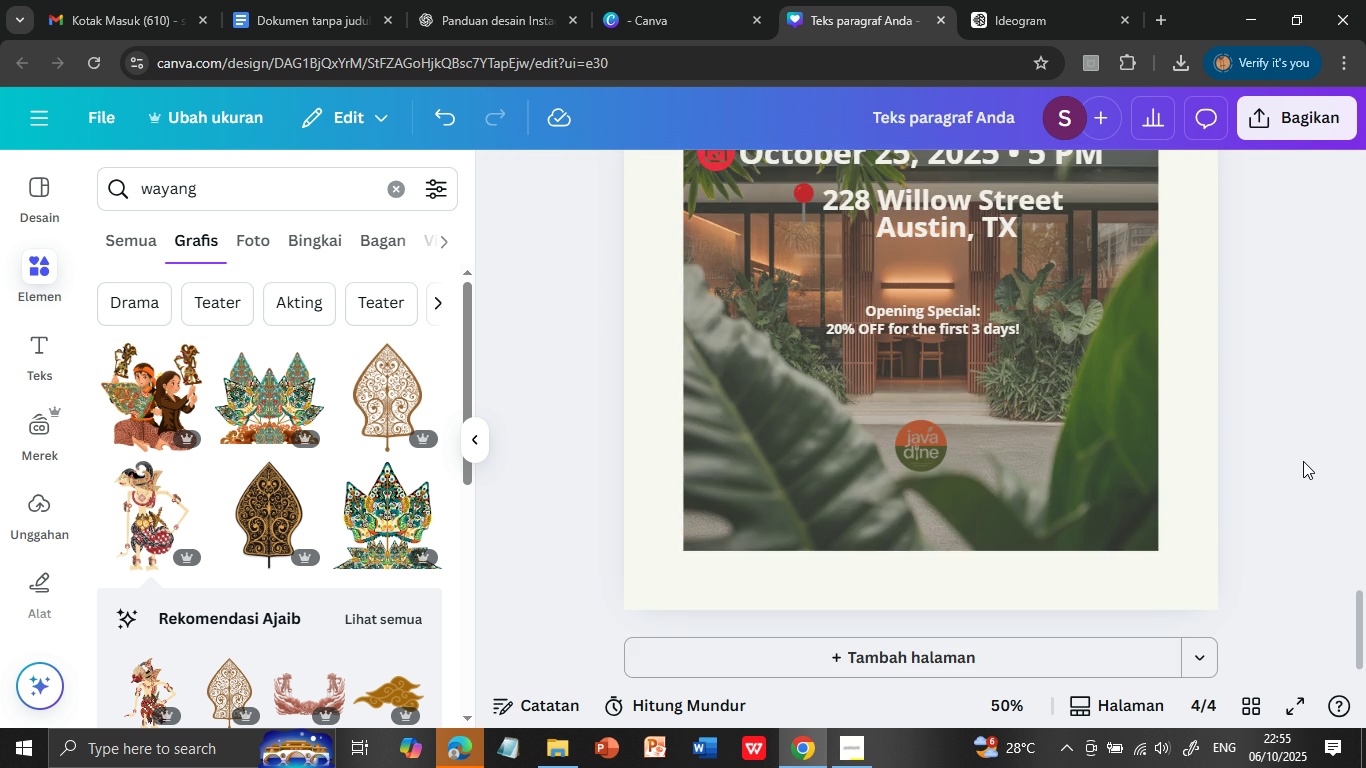 
scroll: coordinate [1303, 461], scroll_direction: up, amount: 11.0
 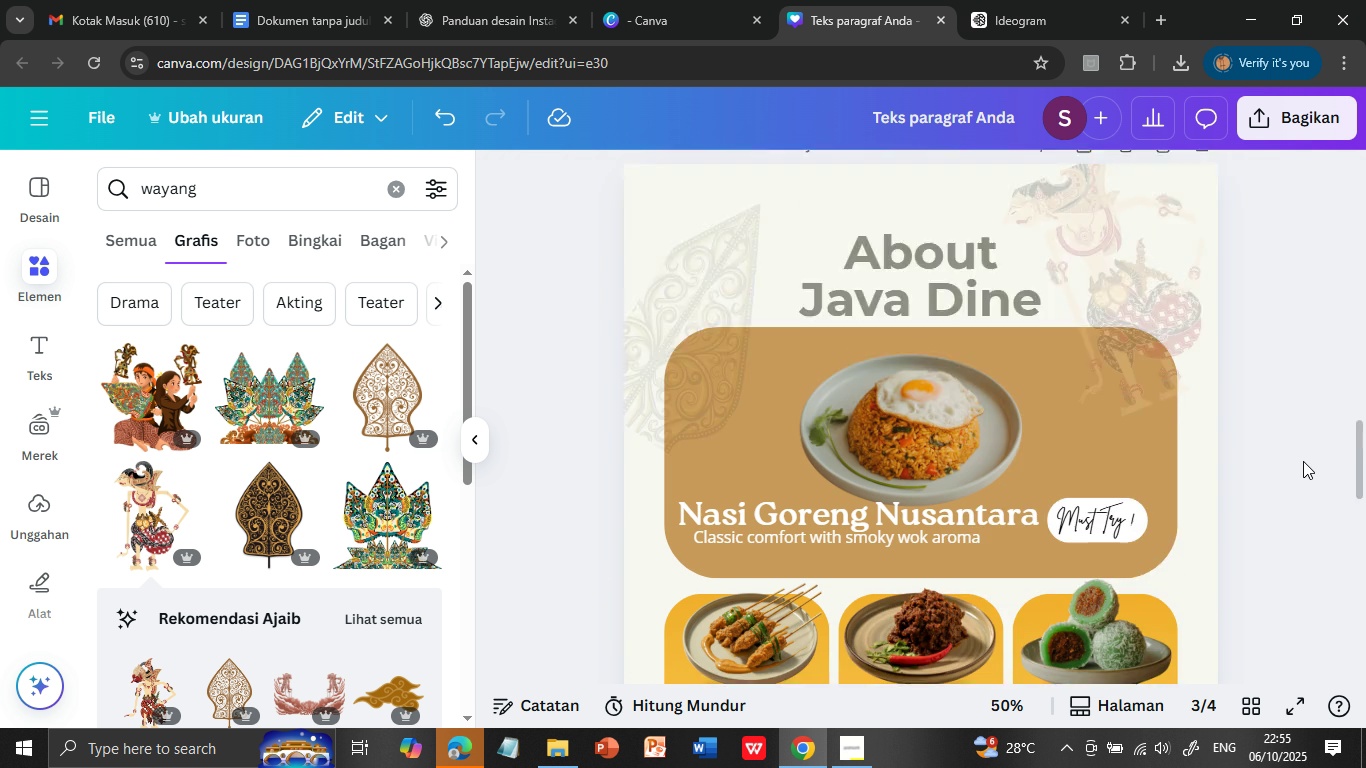 
scroll: coordinate [240, 462], scroll_direction: down, amount: 4.0
 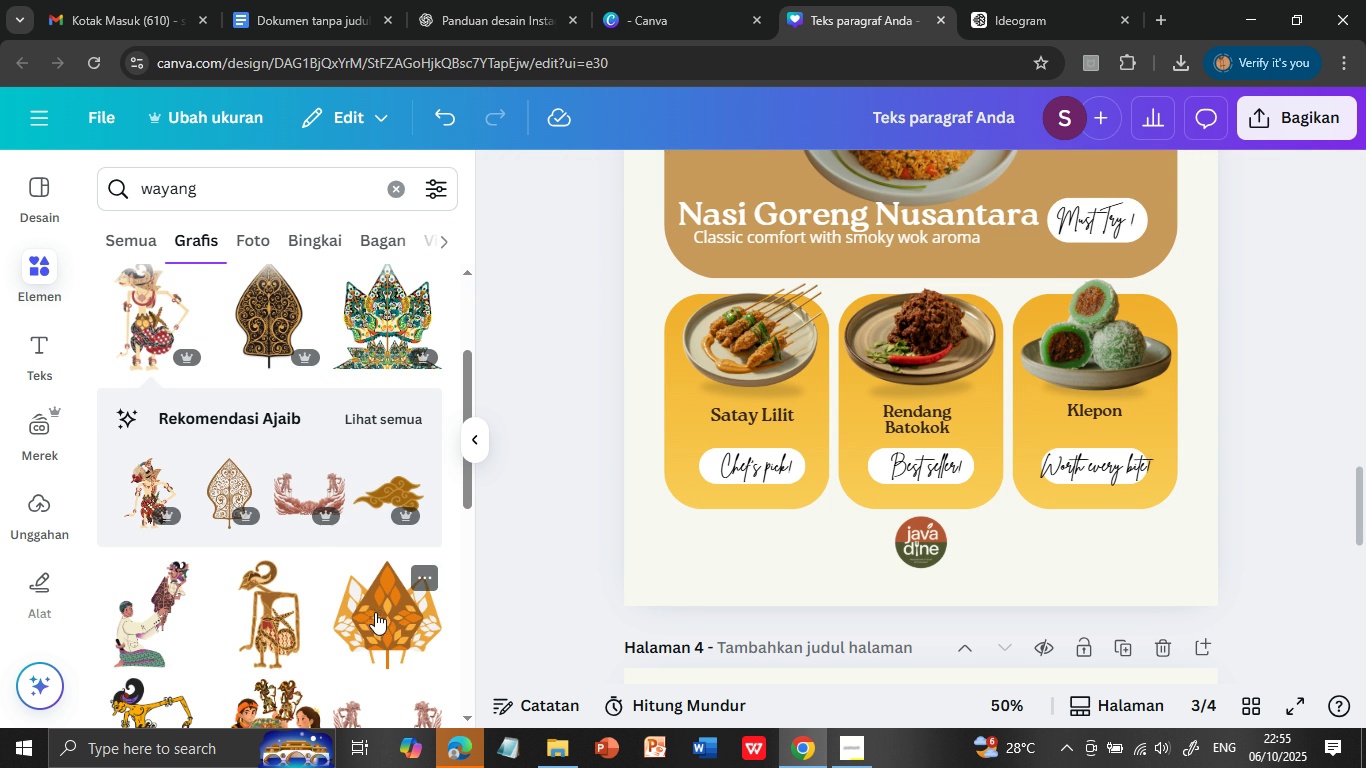 
left_click([375, 621])